 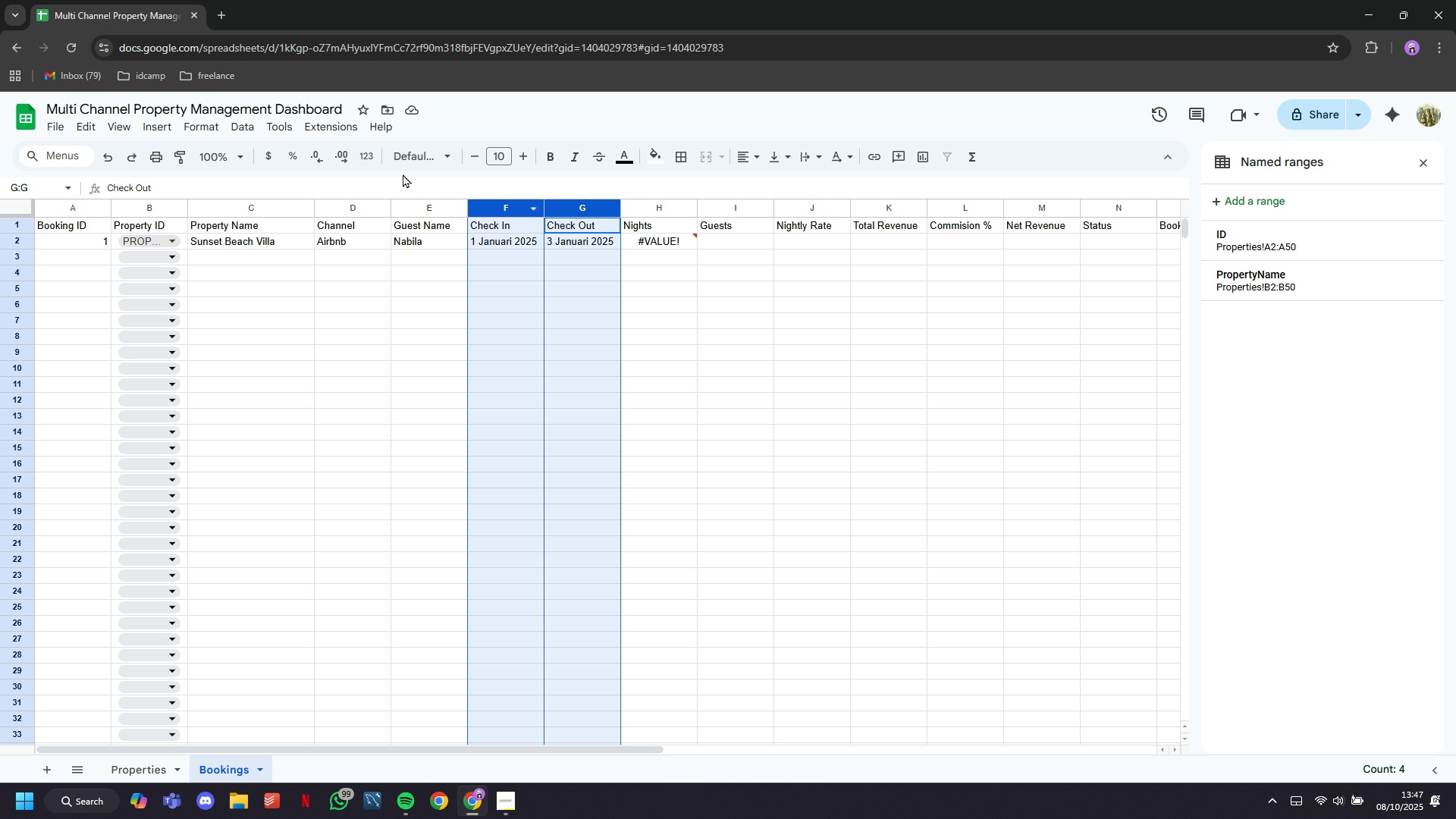 
left_click([221, 126])
 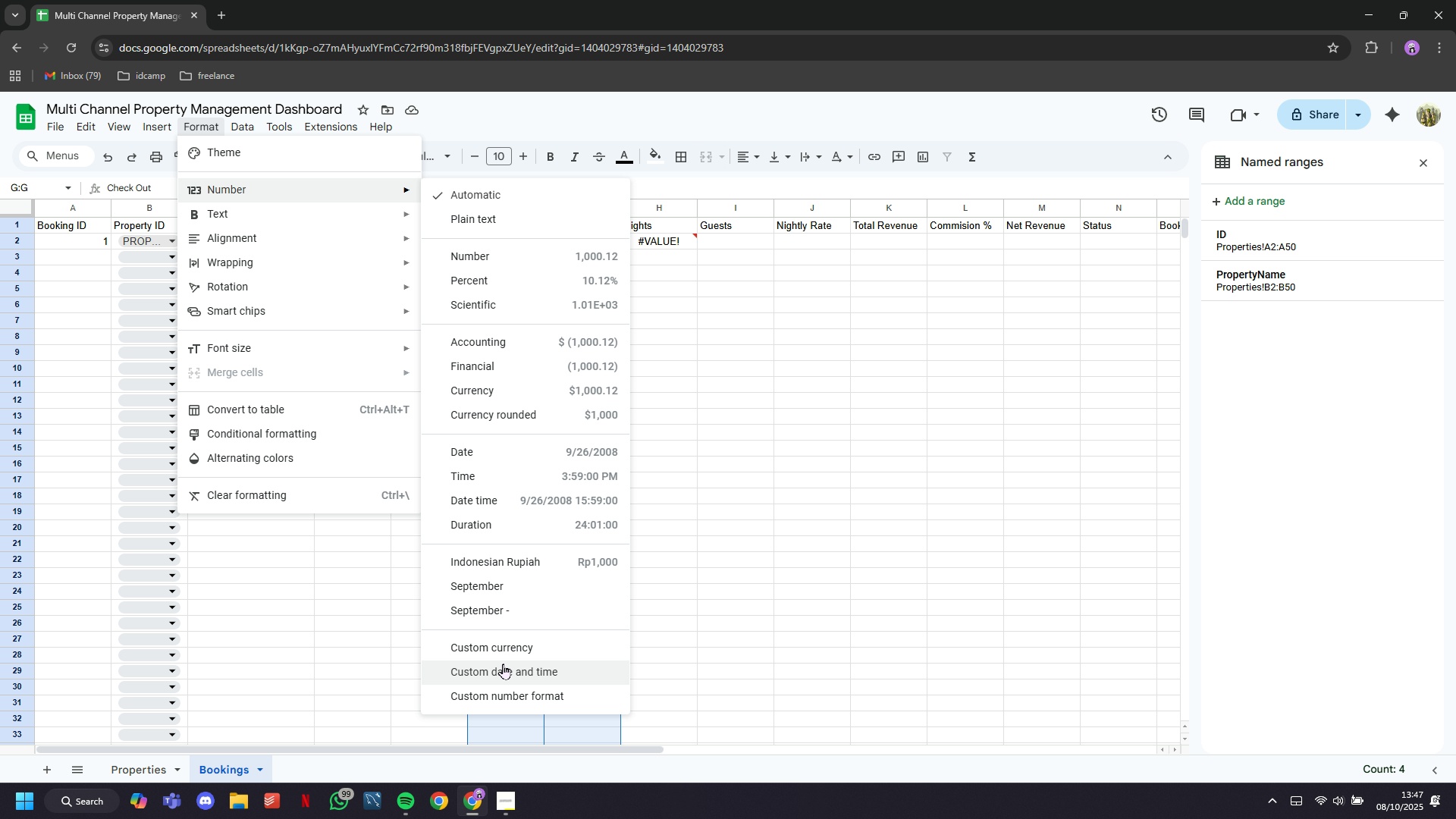 
left_click([503, 664])
 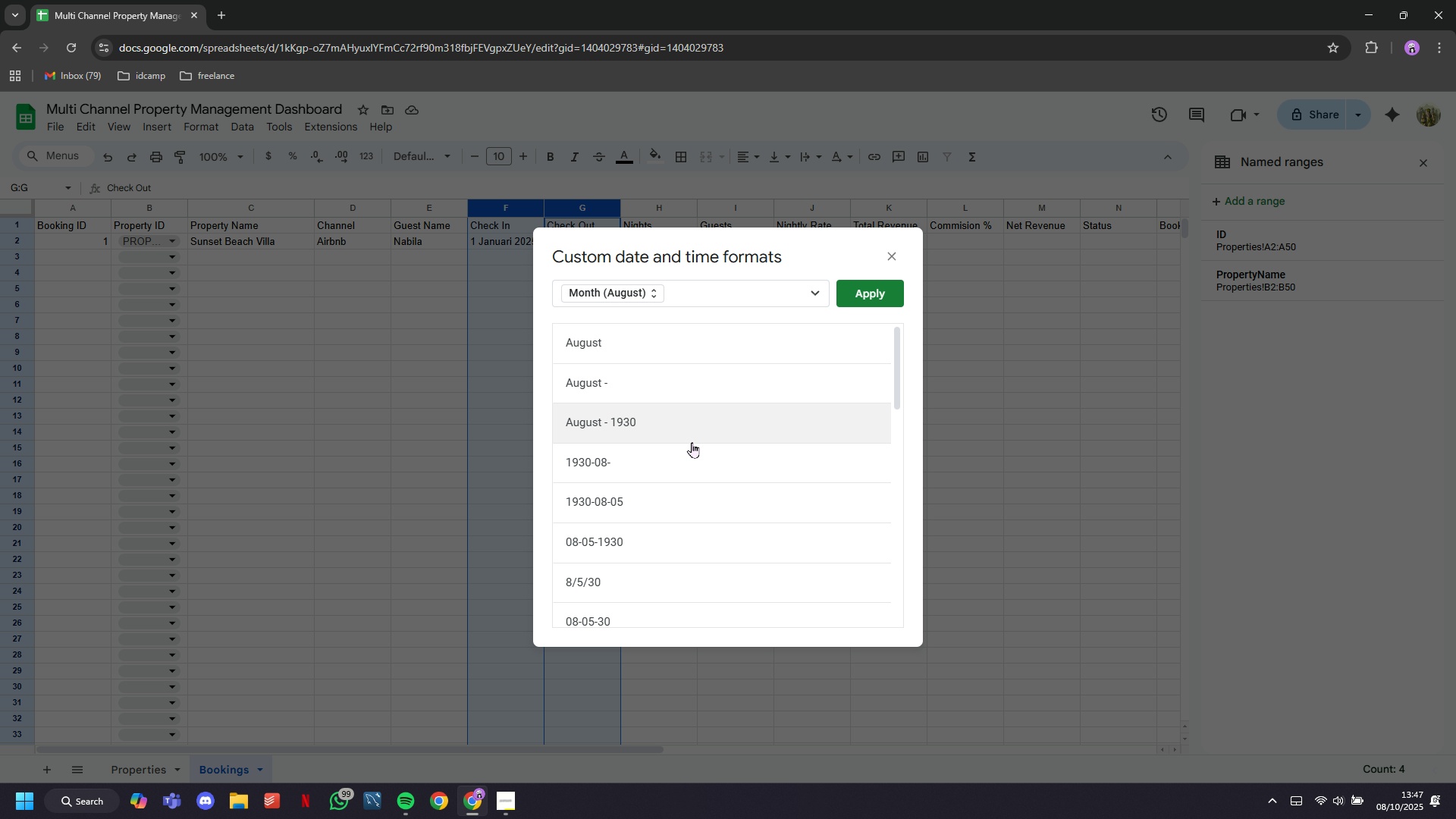 
scroll: coordinate [705, 473], scroll_direction: down, amount: 3.0
 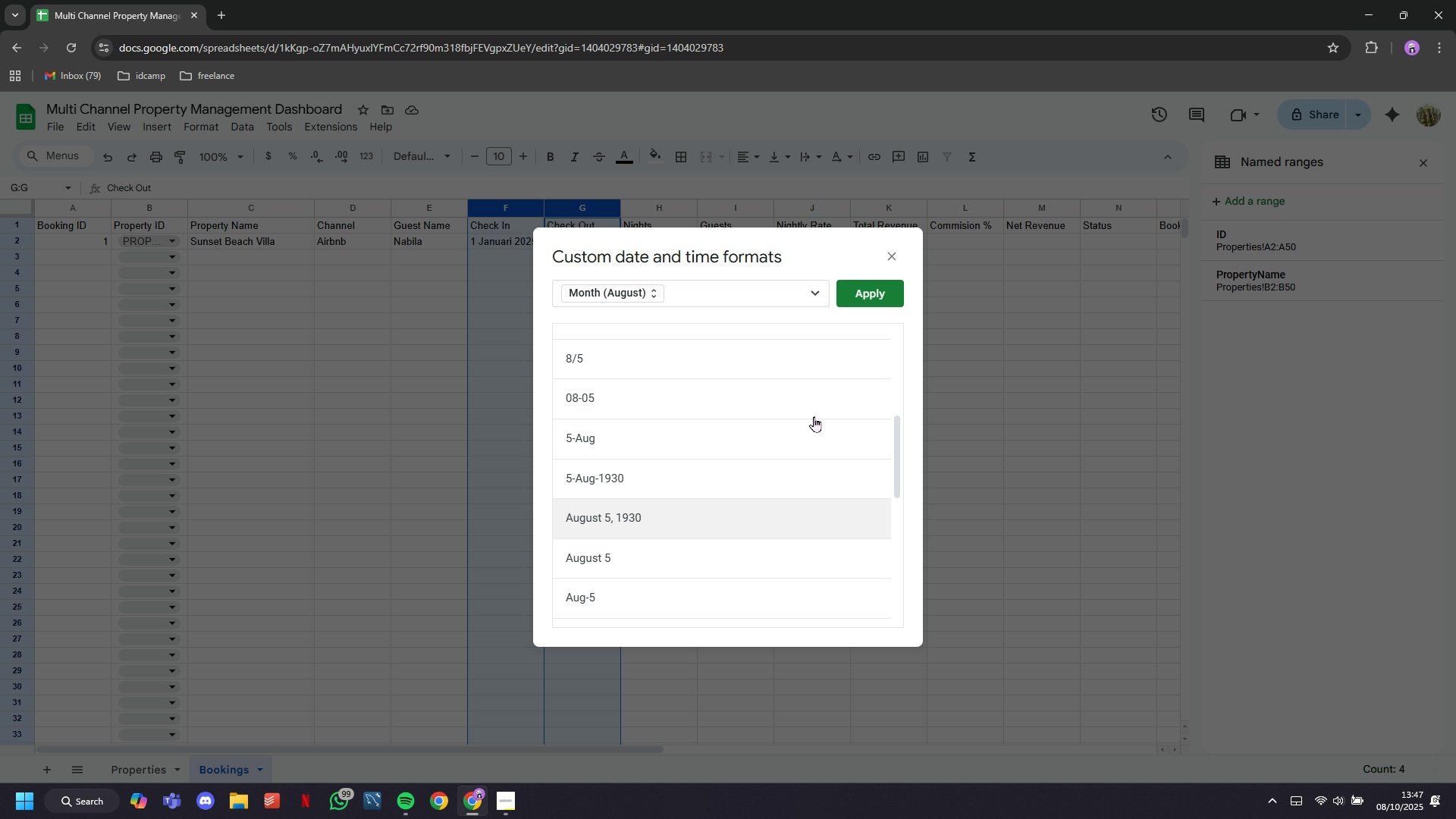 
wait(6.03)
 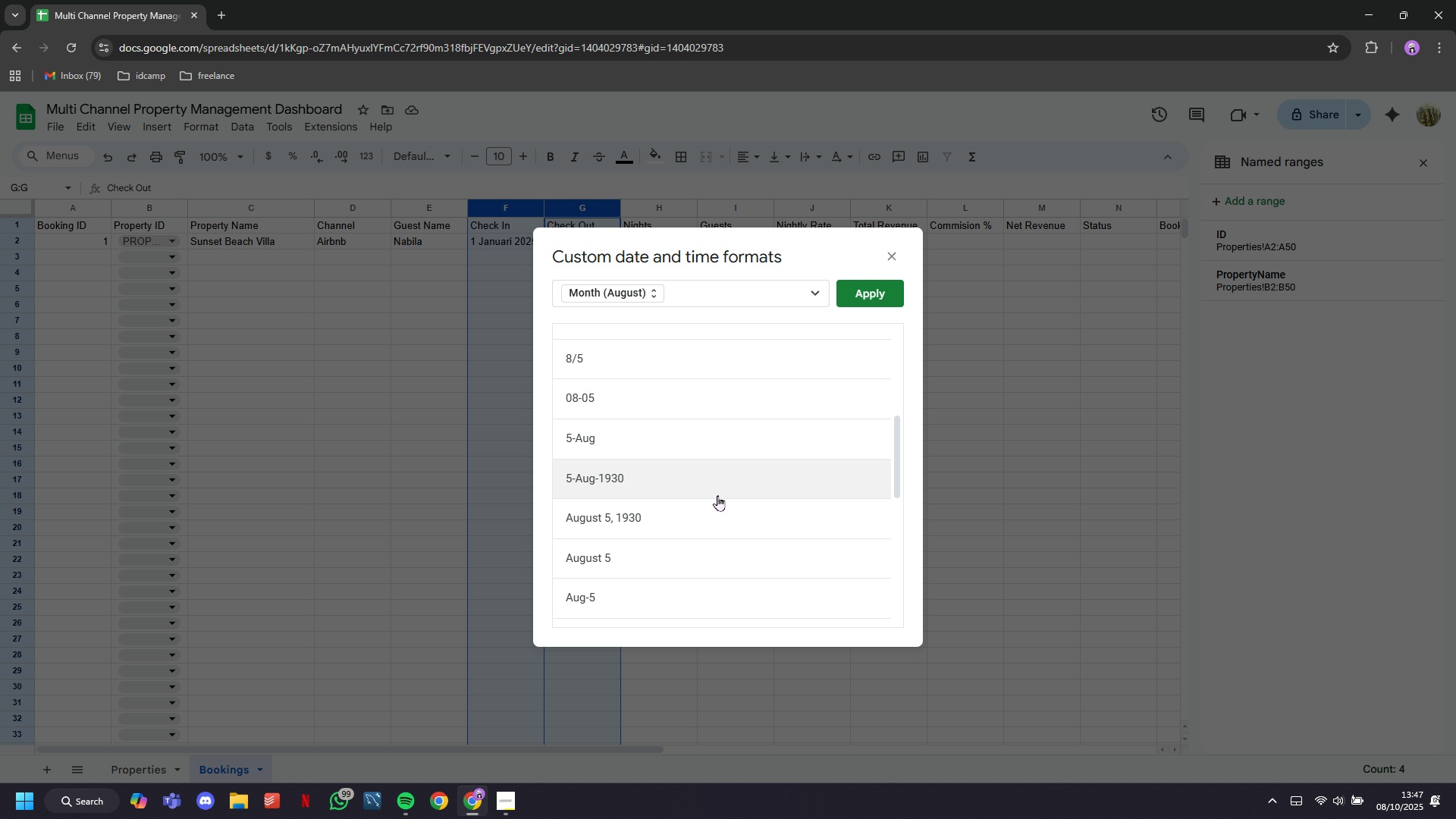 
left_click([865, 297])
 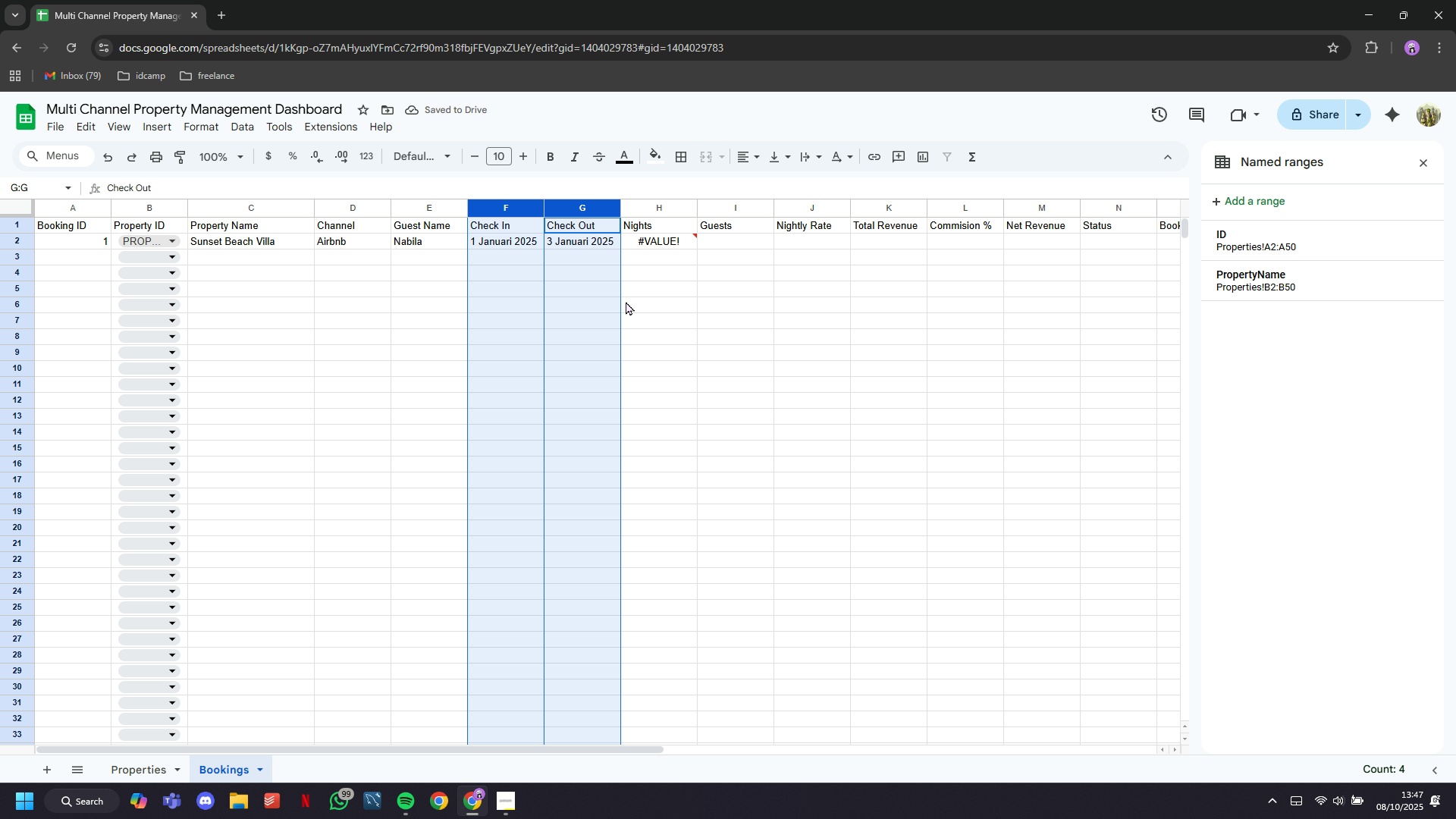 
left_click([596, 284])
 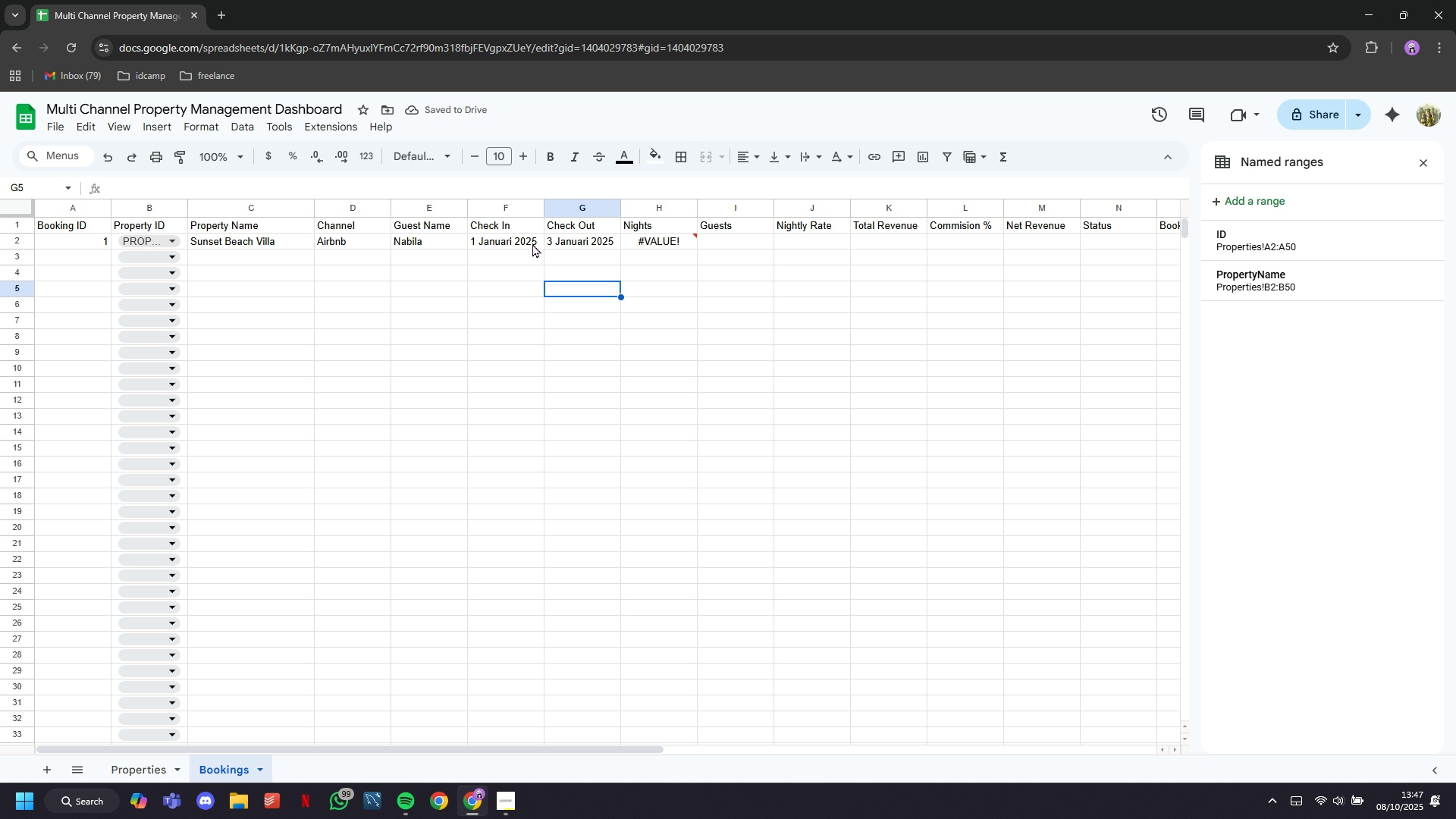 
left_click([532, 243])
 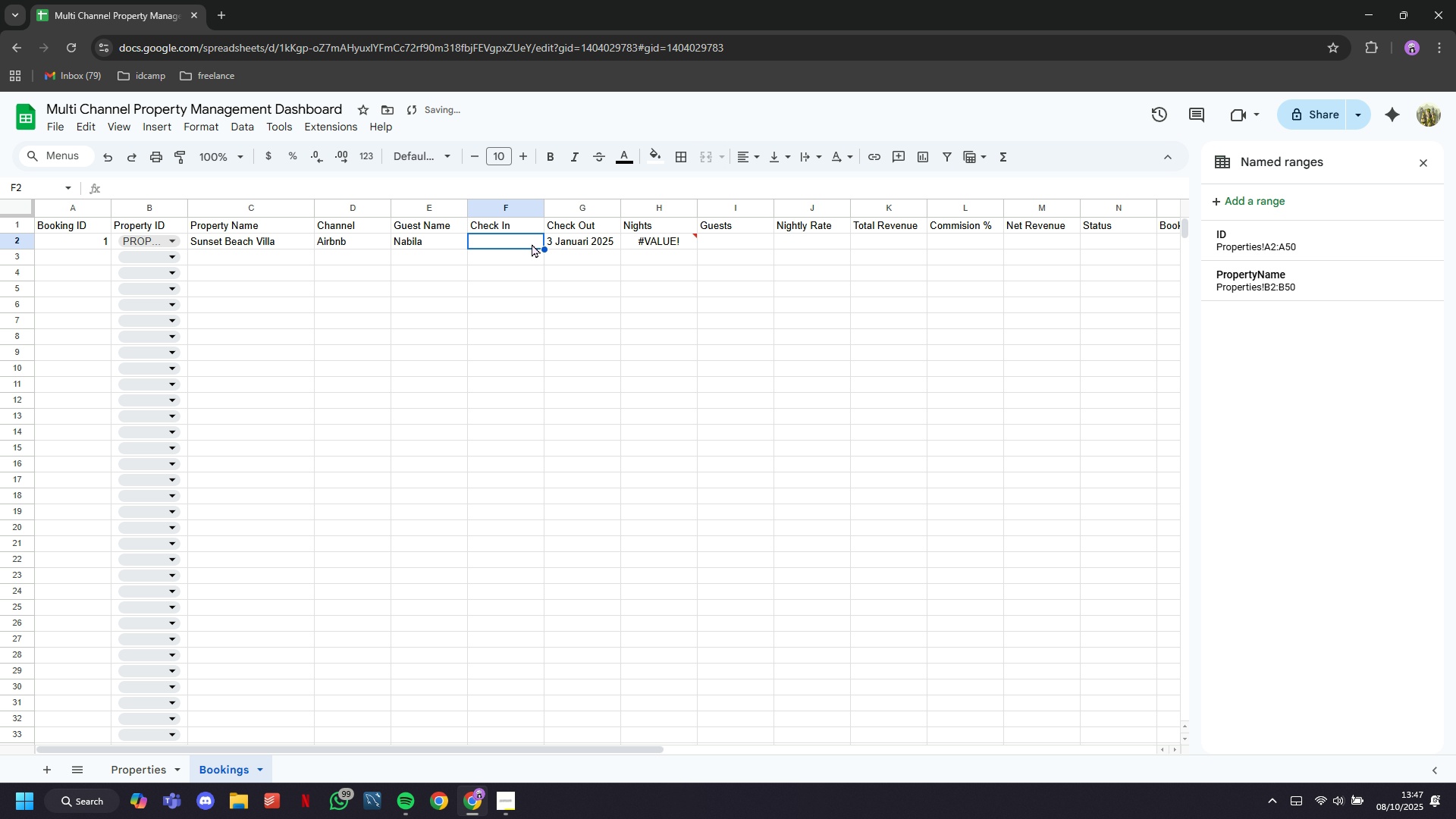 
key(Backspace)
type(Jan 1, 2025)
key(Tab)
type(Ja n3, 2025)
 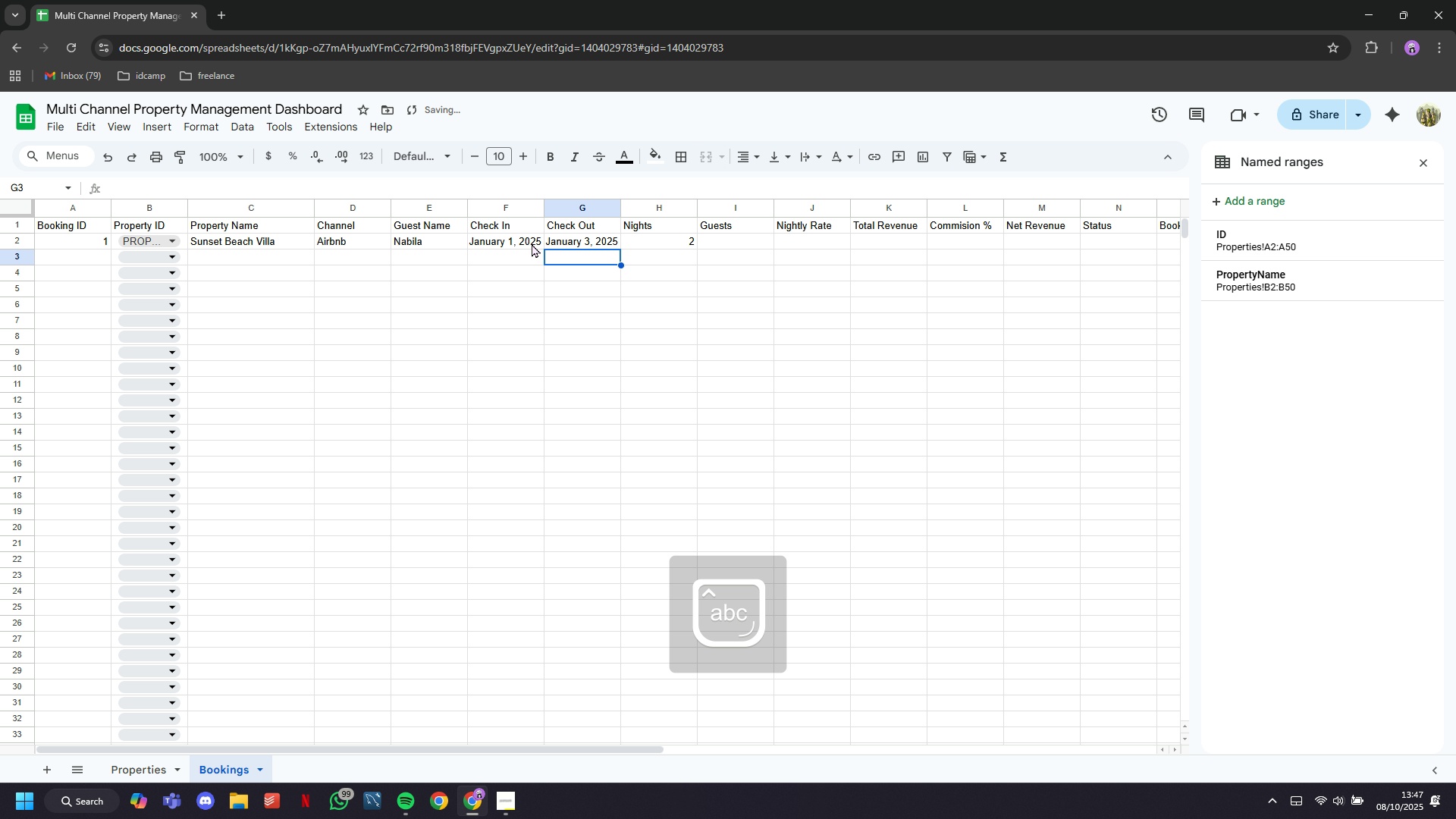 
key(ArrowDown)
 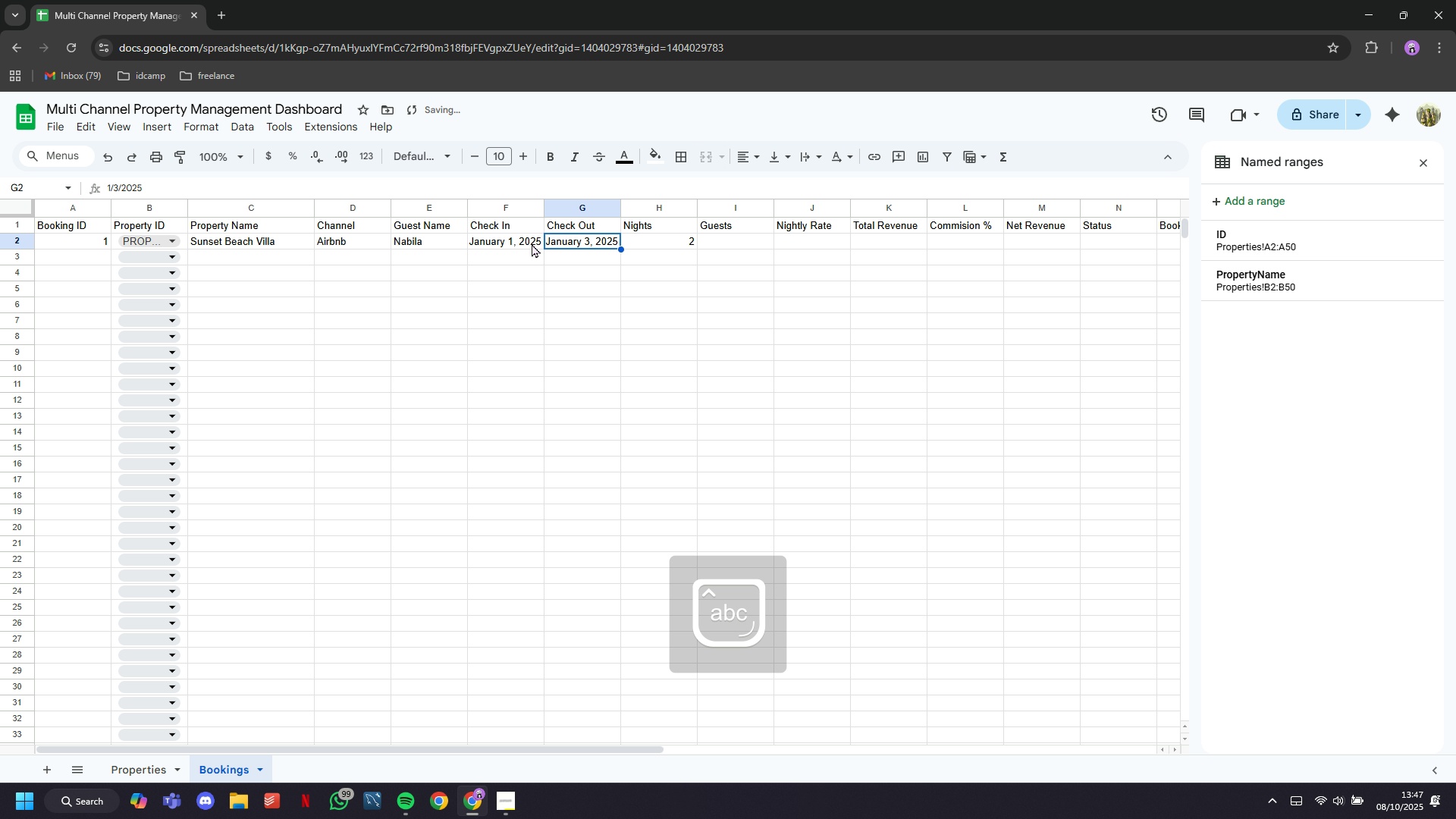 
key(ArrowUp)
 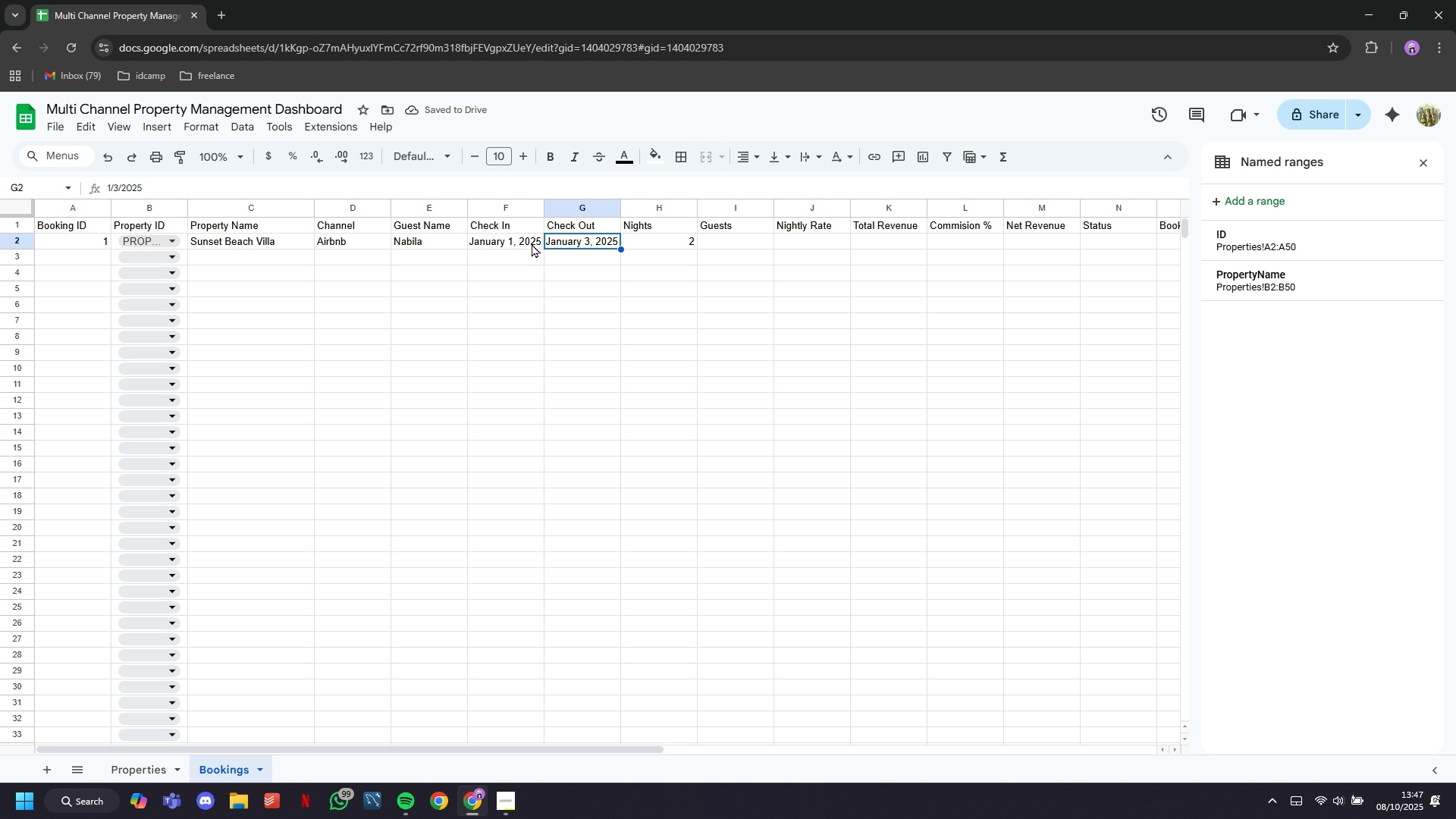 
key(ArrowRight)
 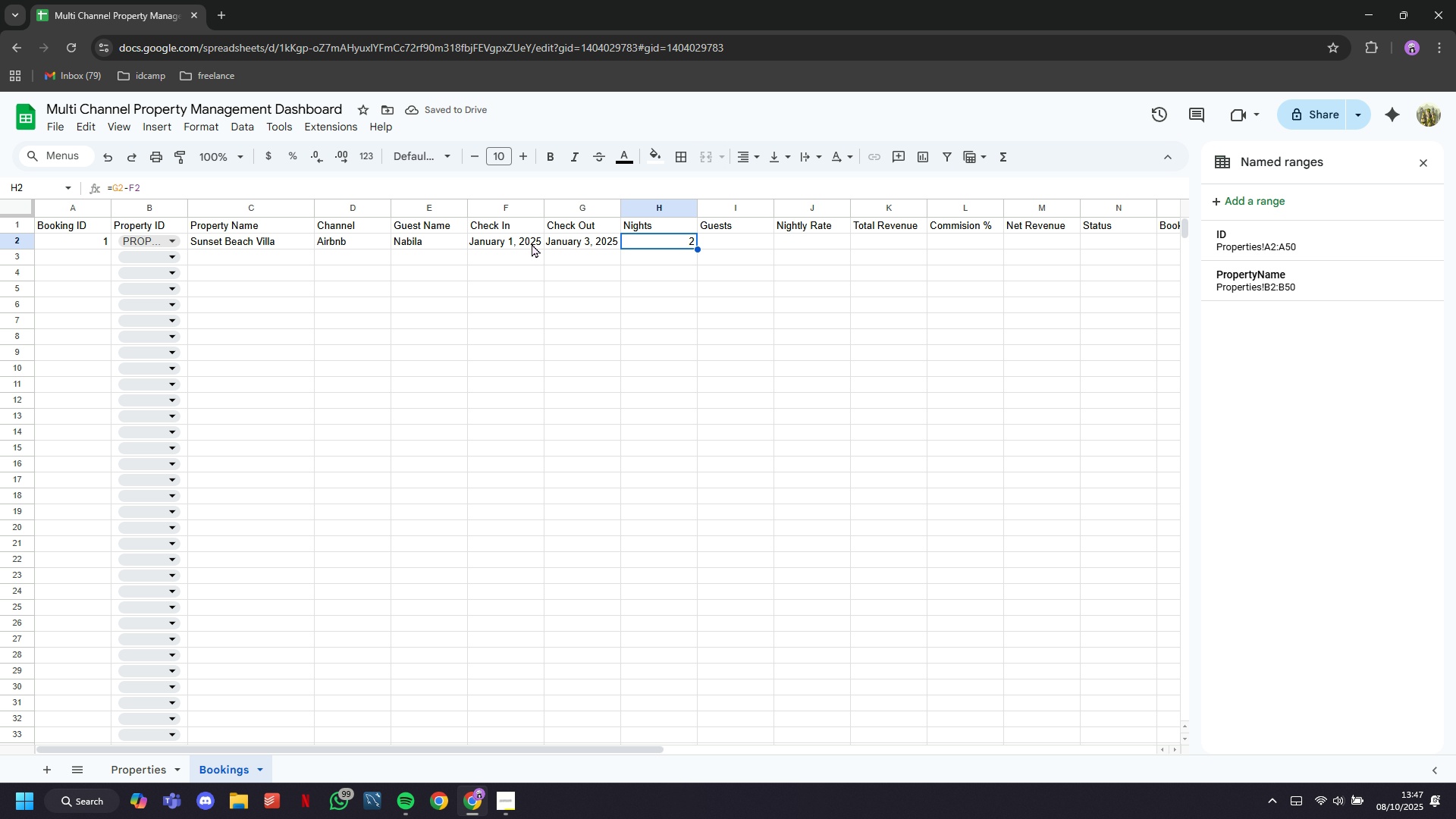 
key(ArrowRight)